 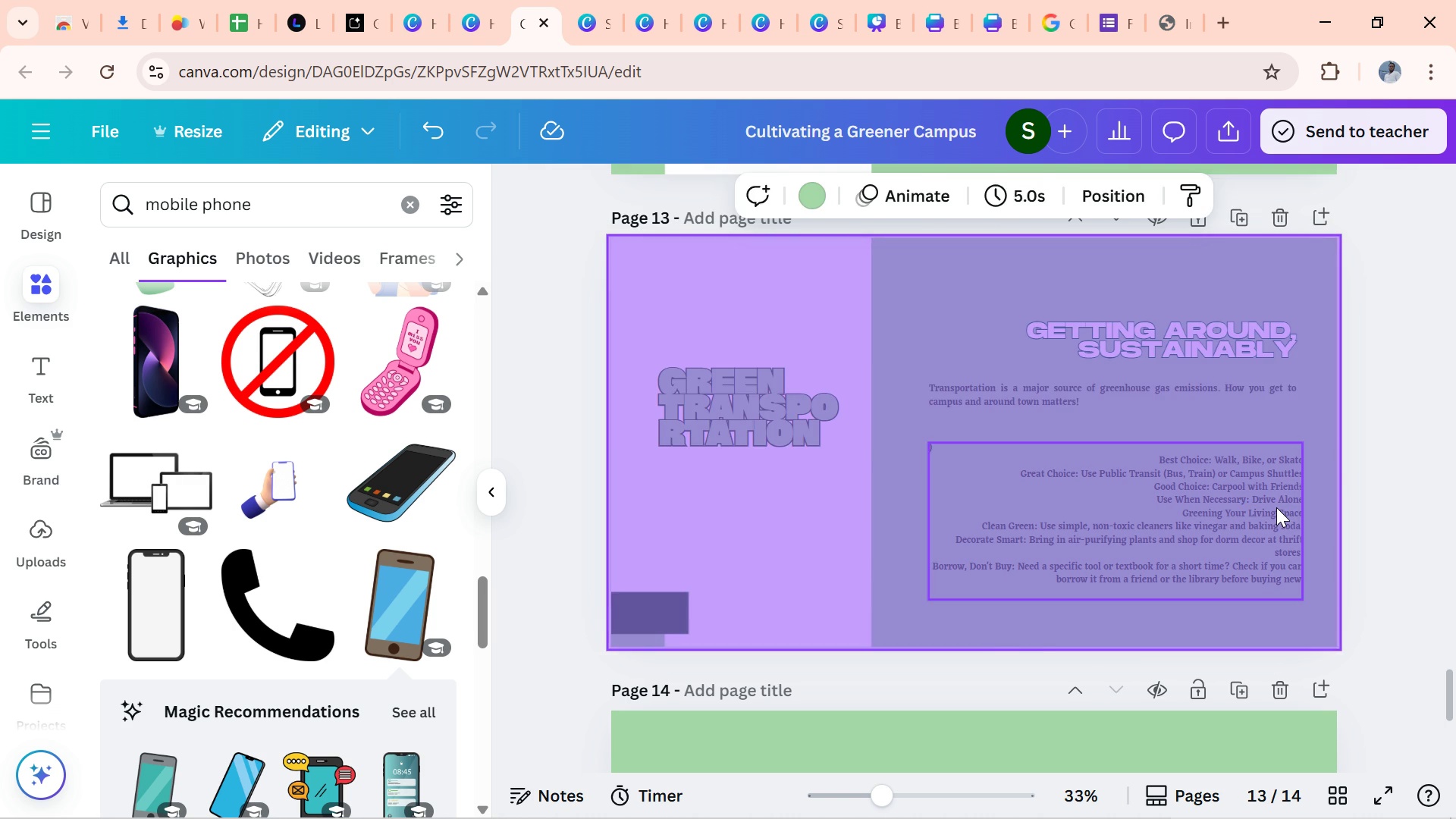 
left_click([1245, 491])
 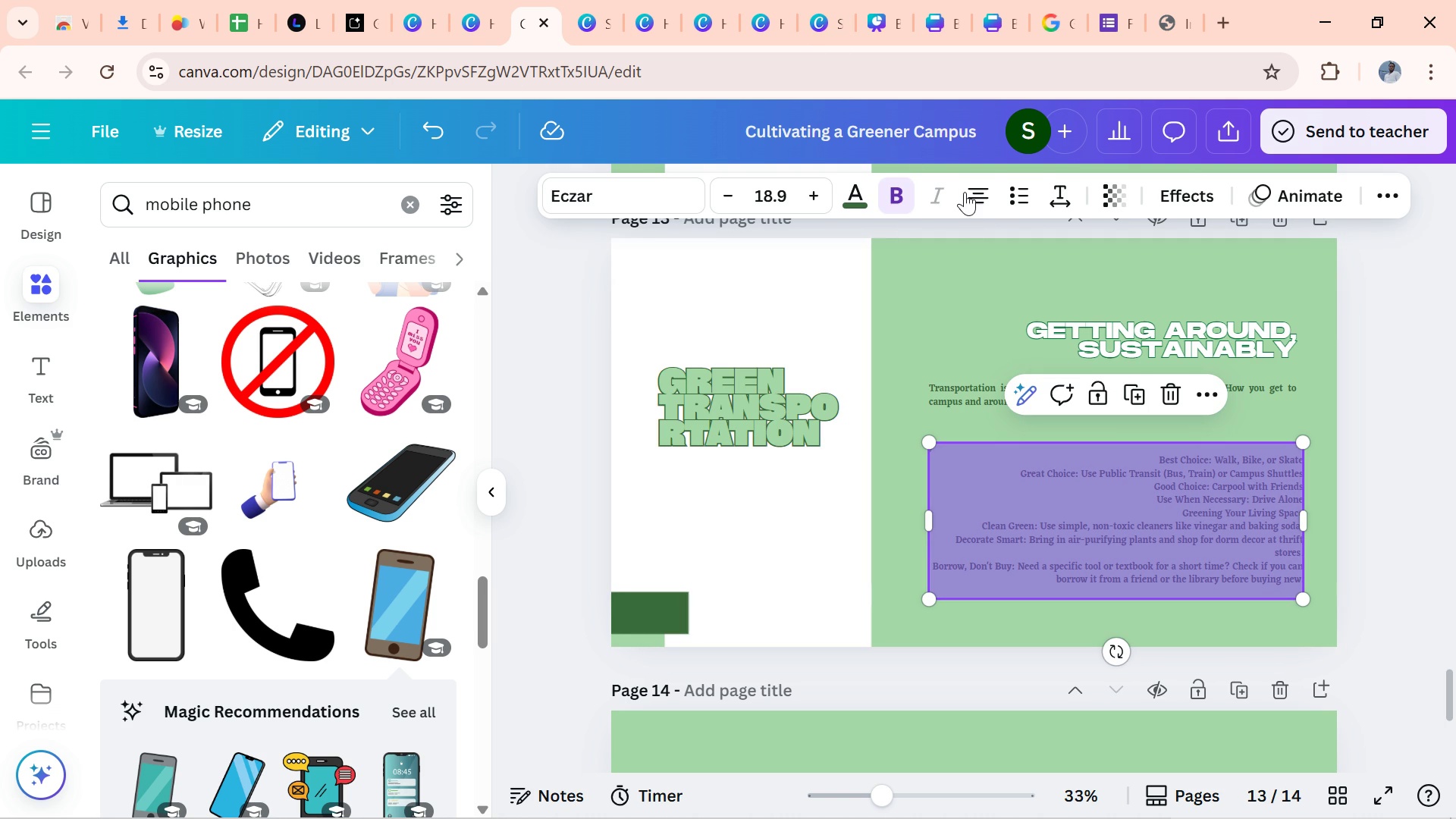 
left_click([970, 192])
 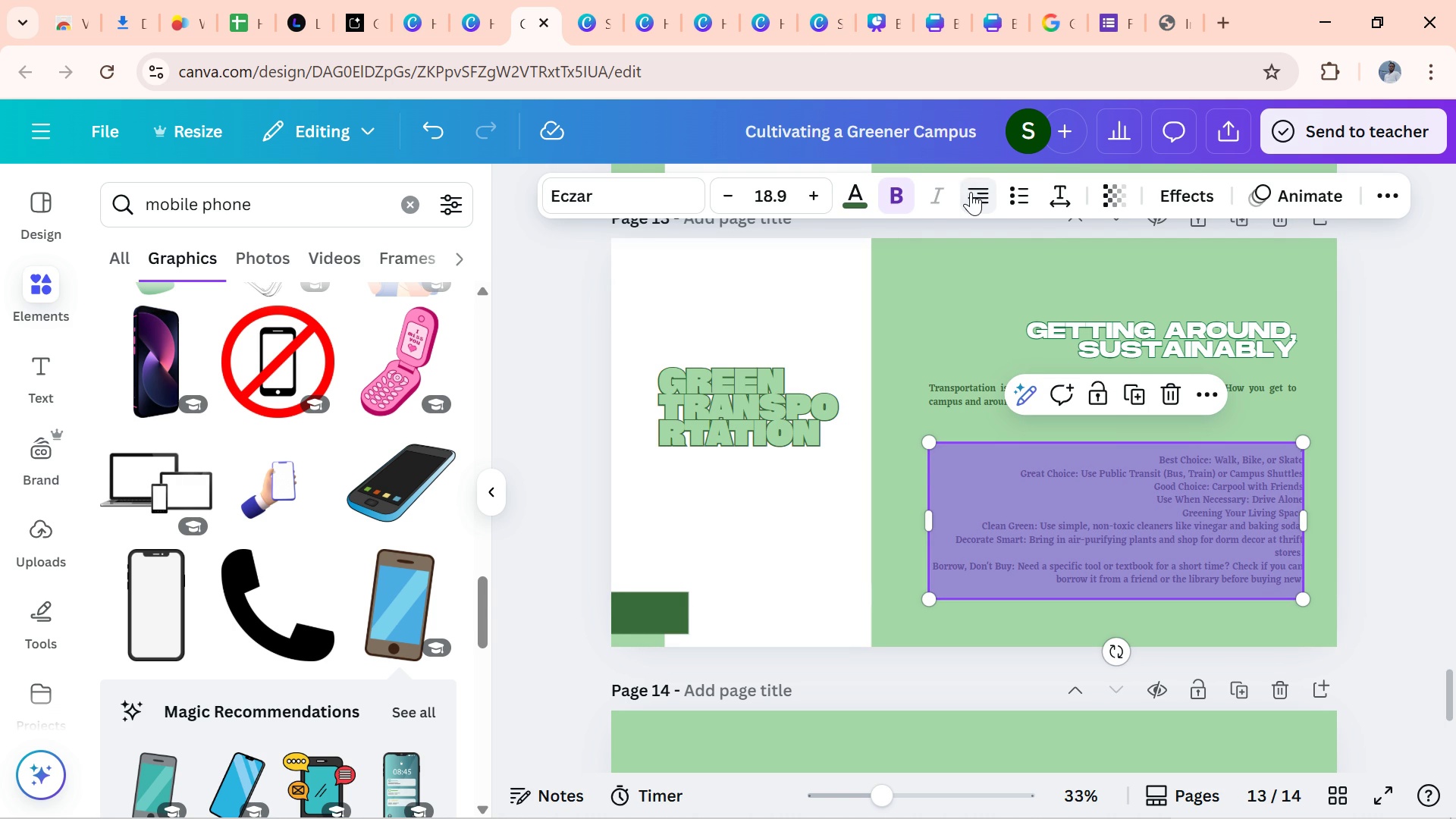 
left_click([971, 192])
 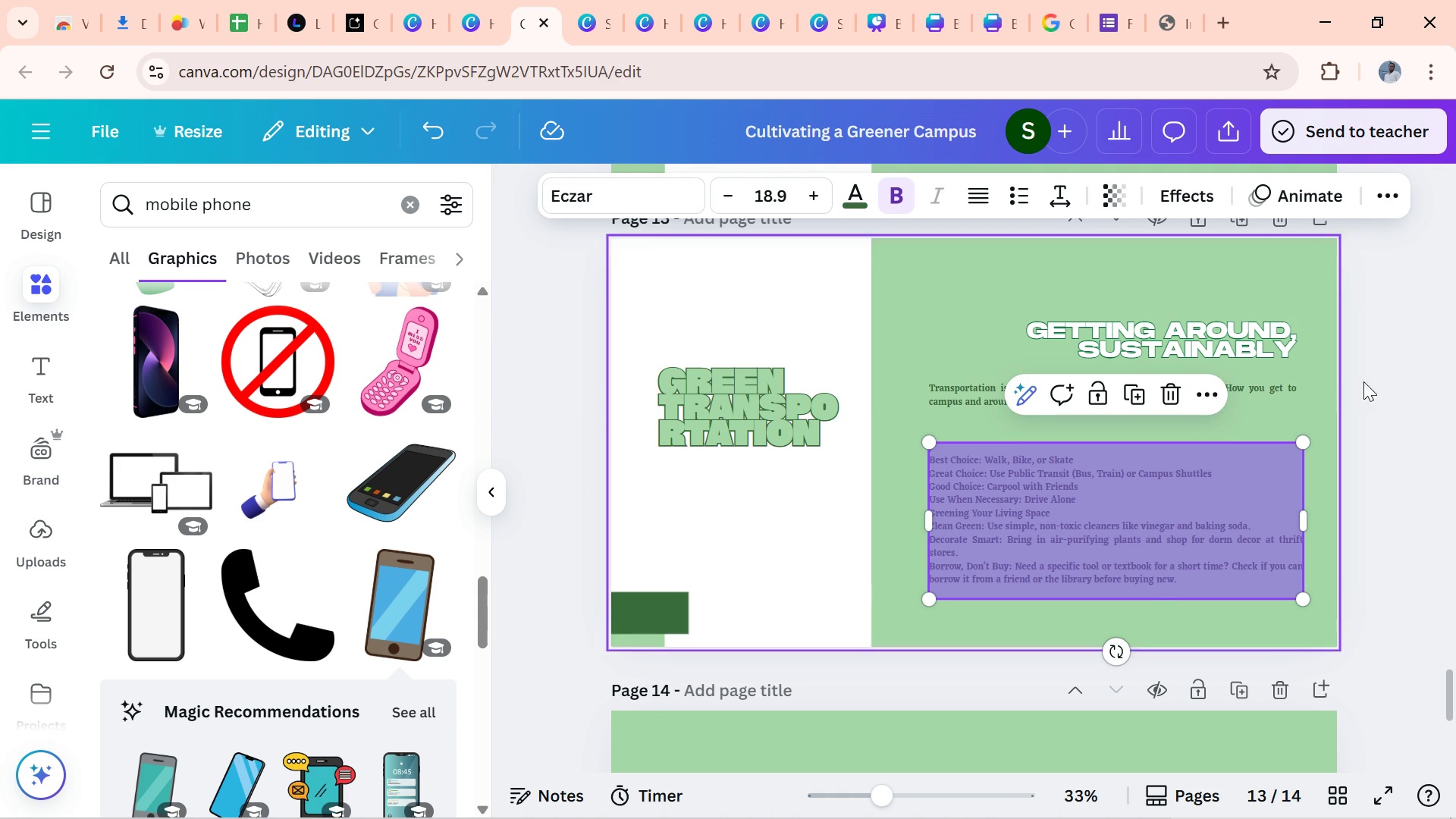 
left_click([1373, 374])
 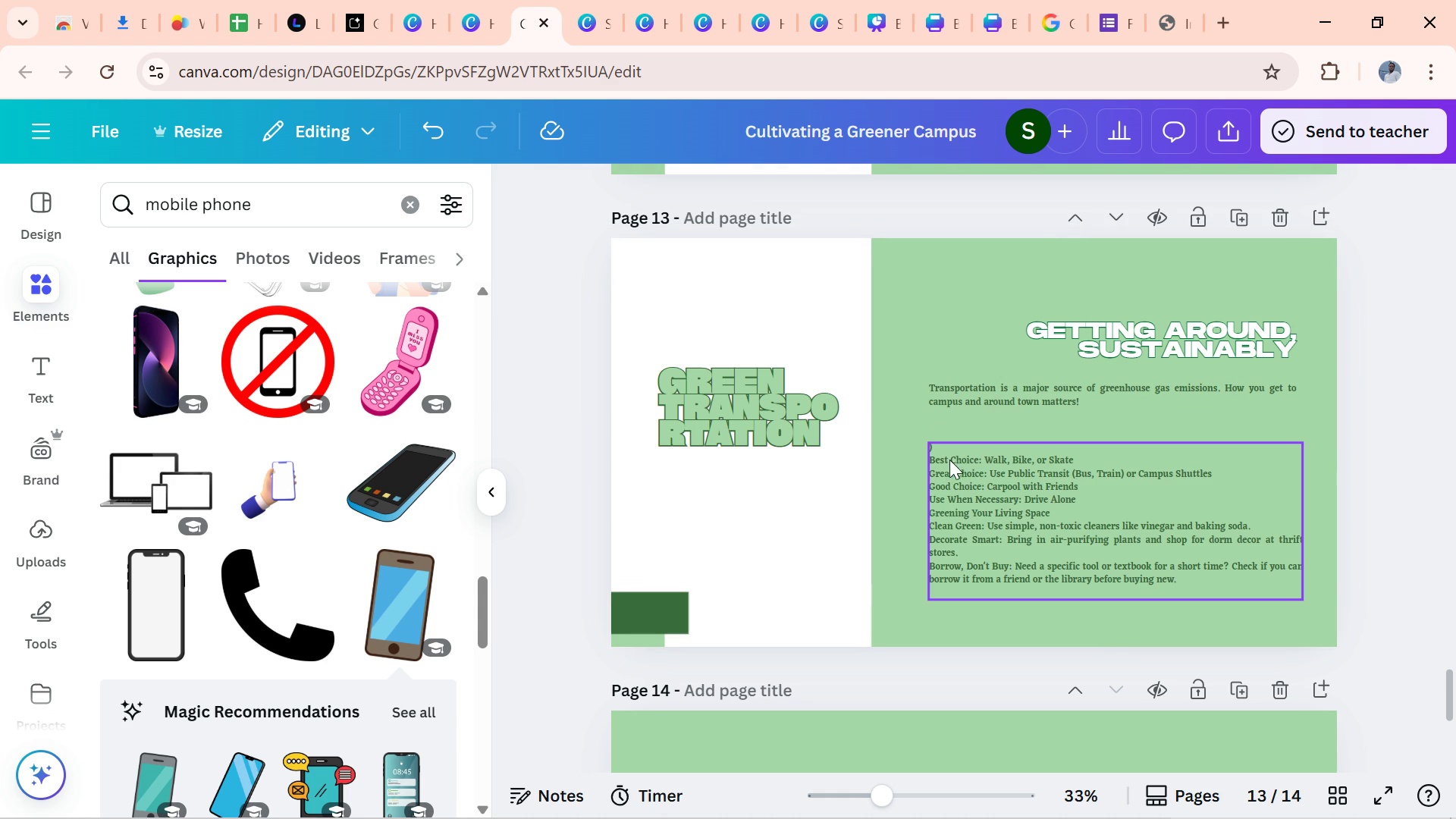 
left_click([951, 454])
 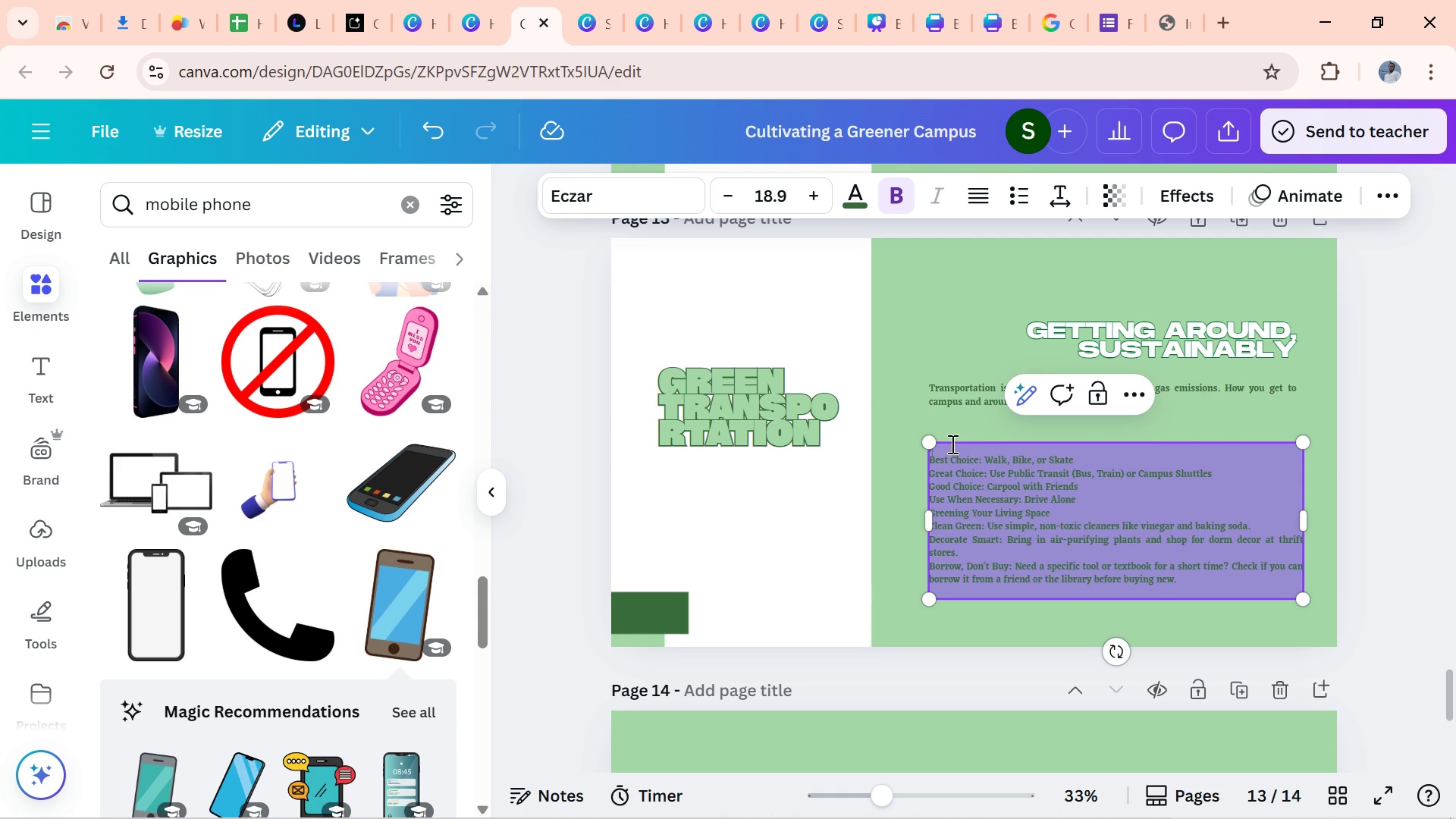 
left_click([951, 444])
 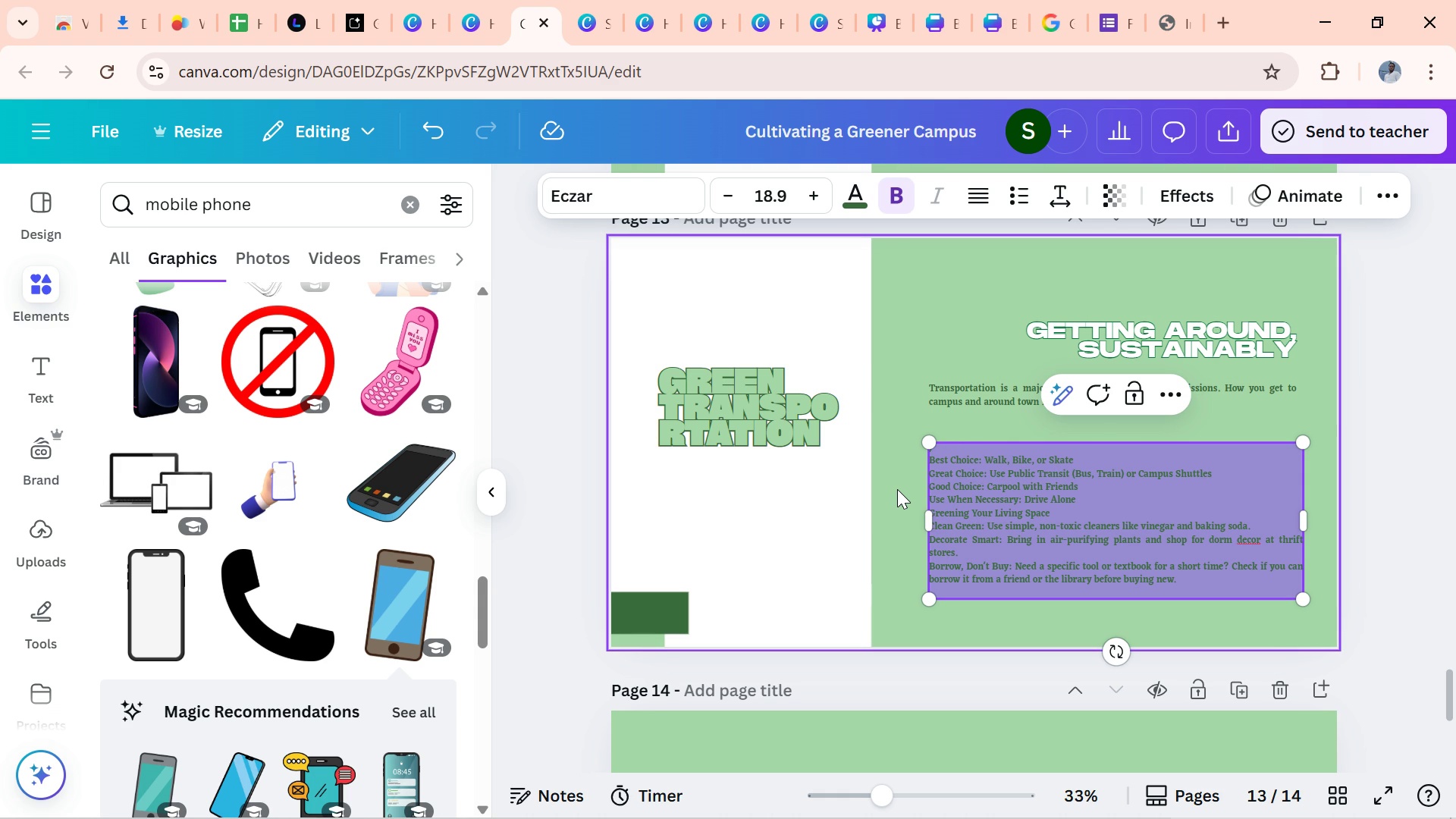 
key(Backspace)
 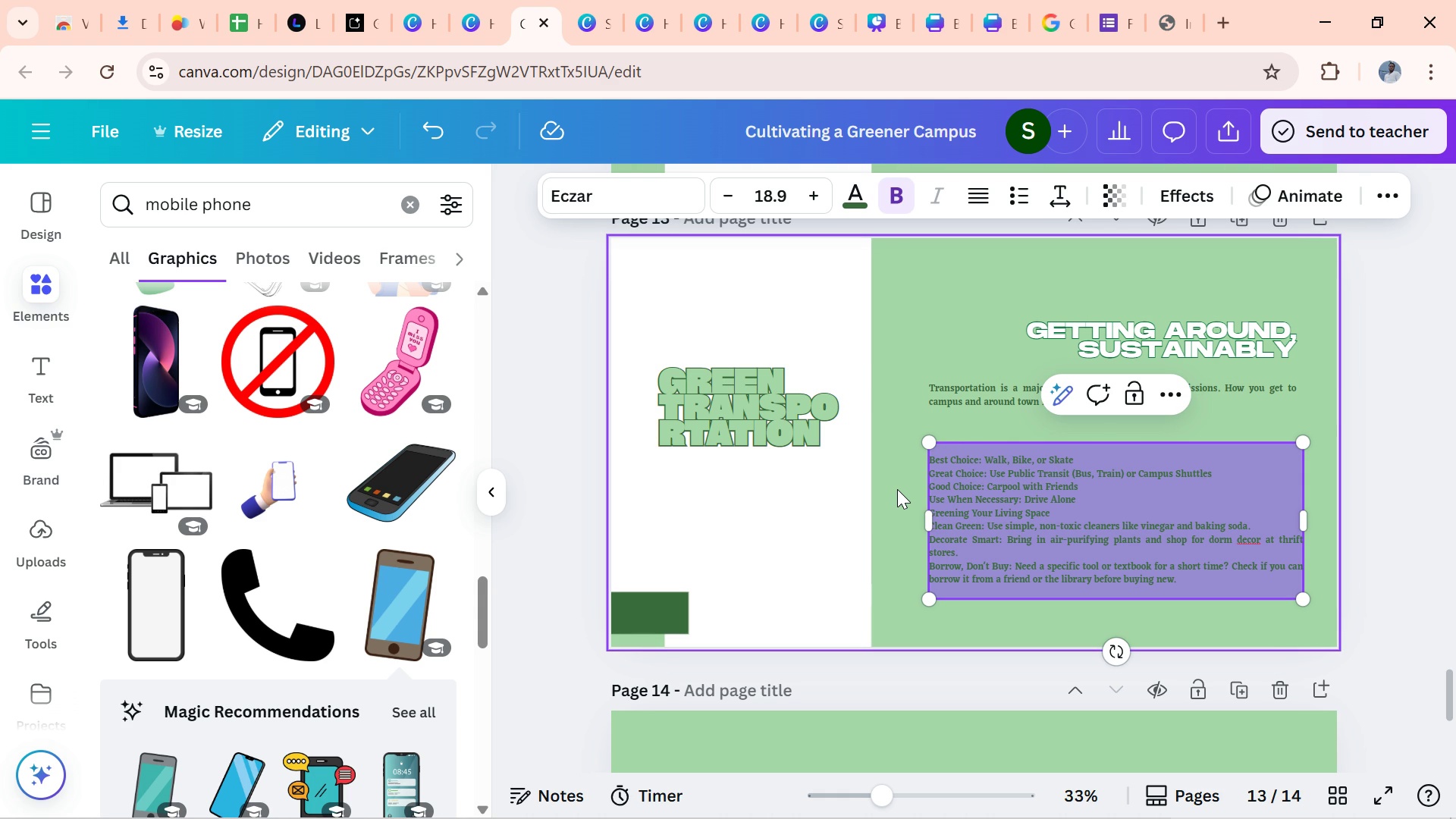 
key(Backspace)
 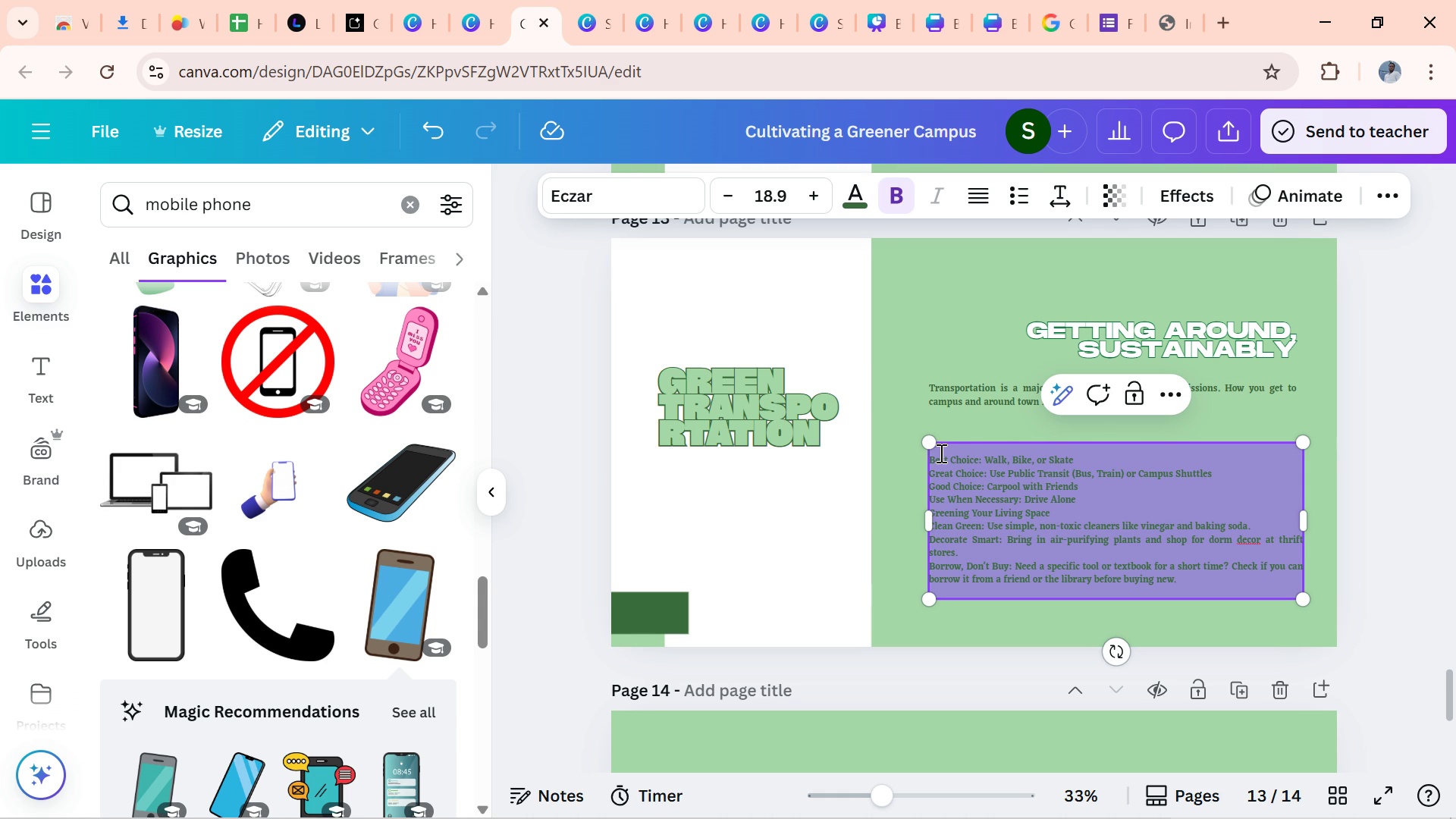 
left_click([940, 453])
 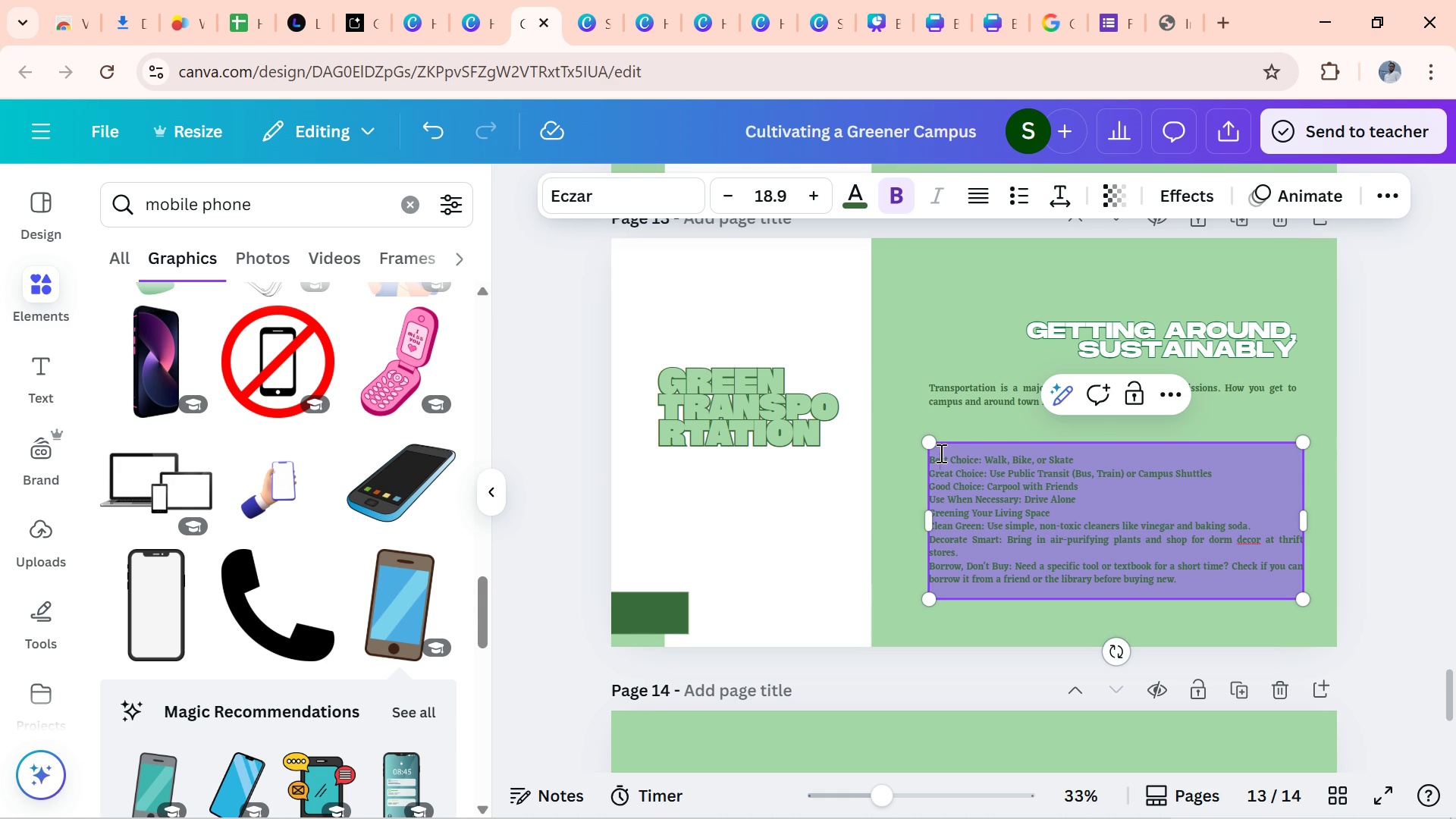 
key(ArrowLeft)
 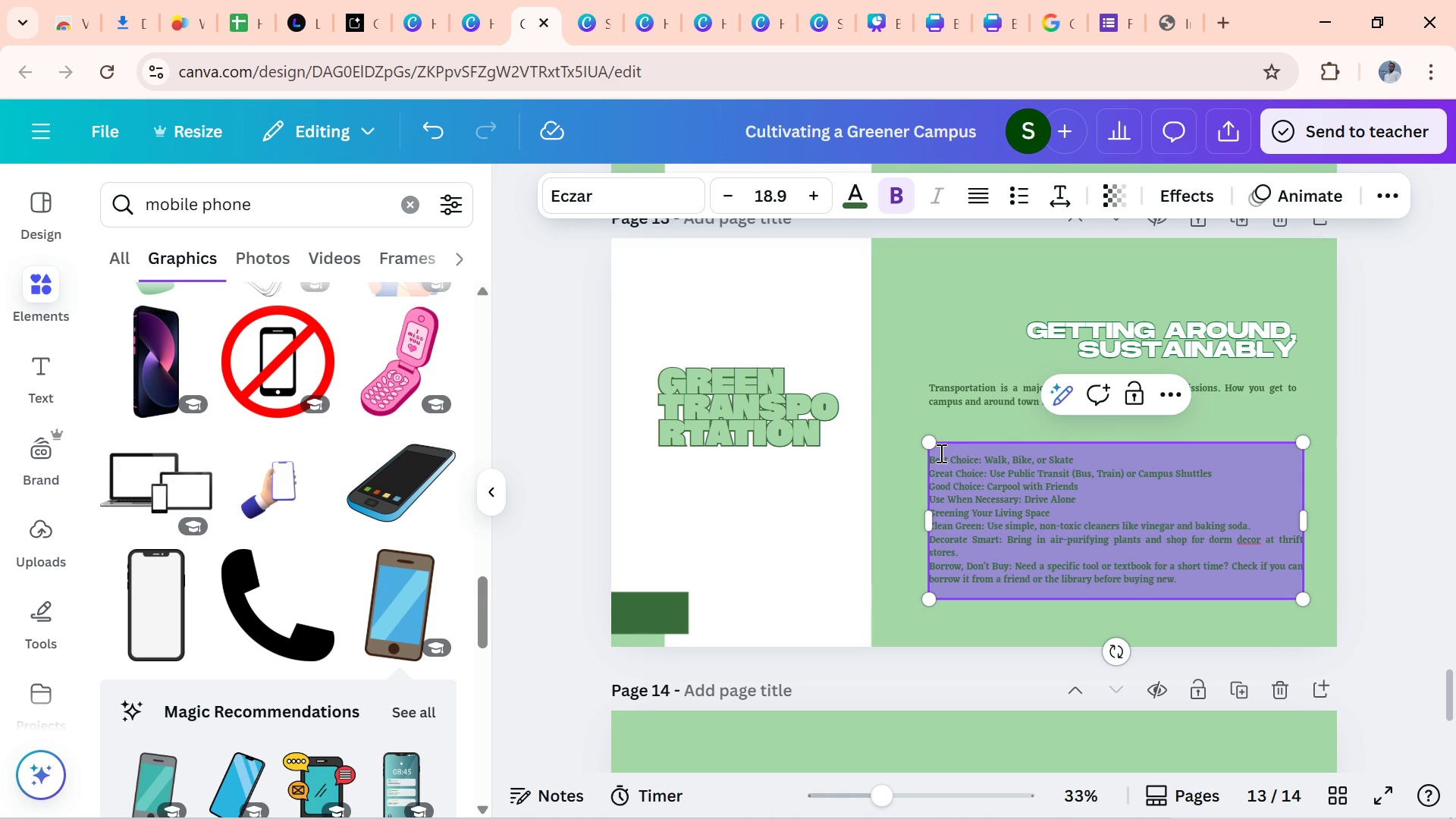 
key(ArrowLeft)
 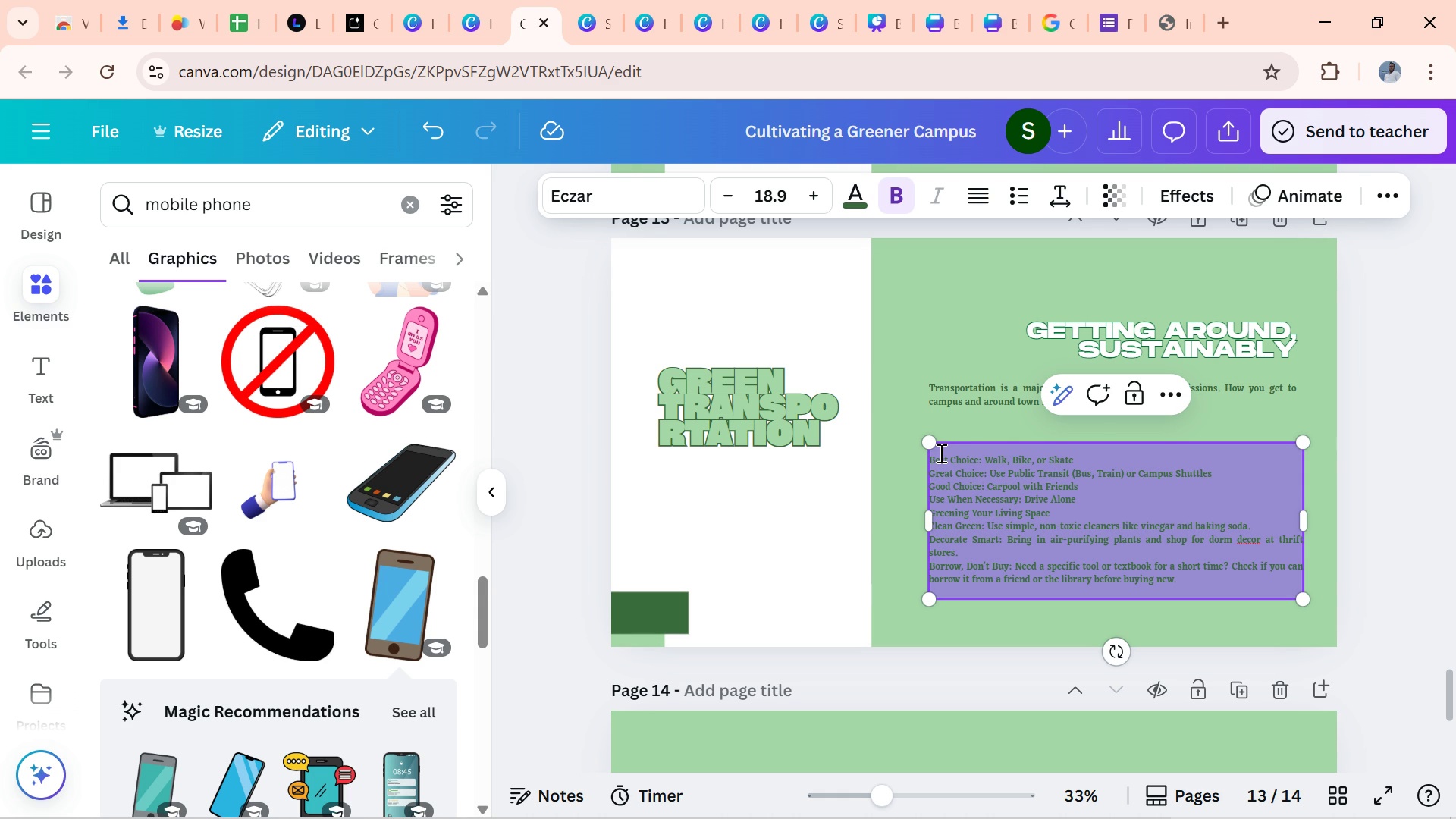 
key(ArrowUp)
 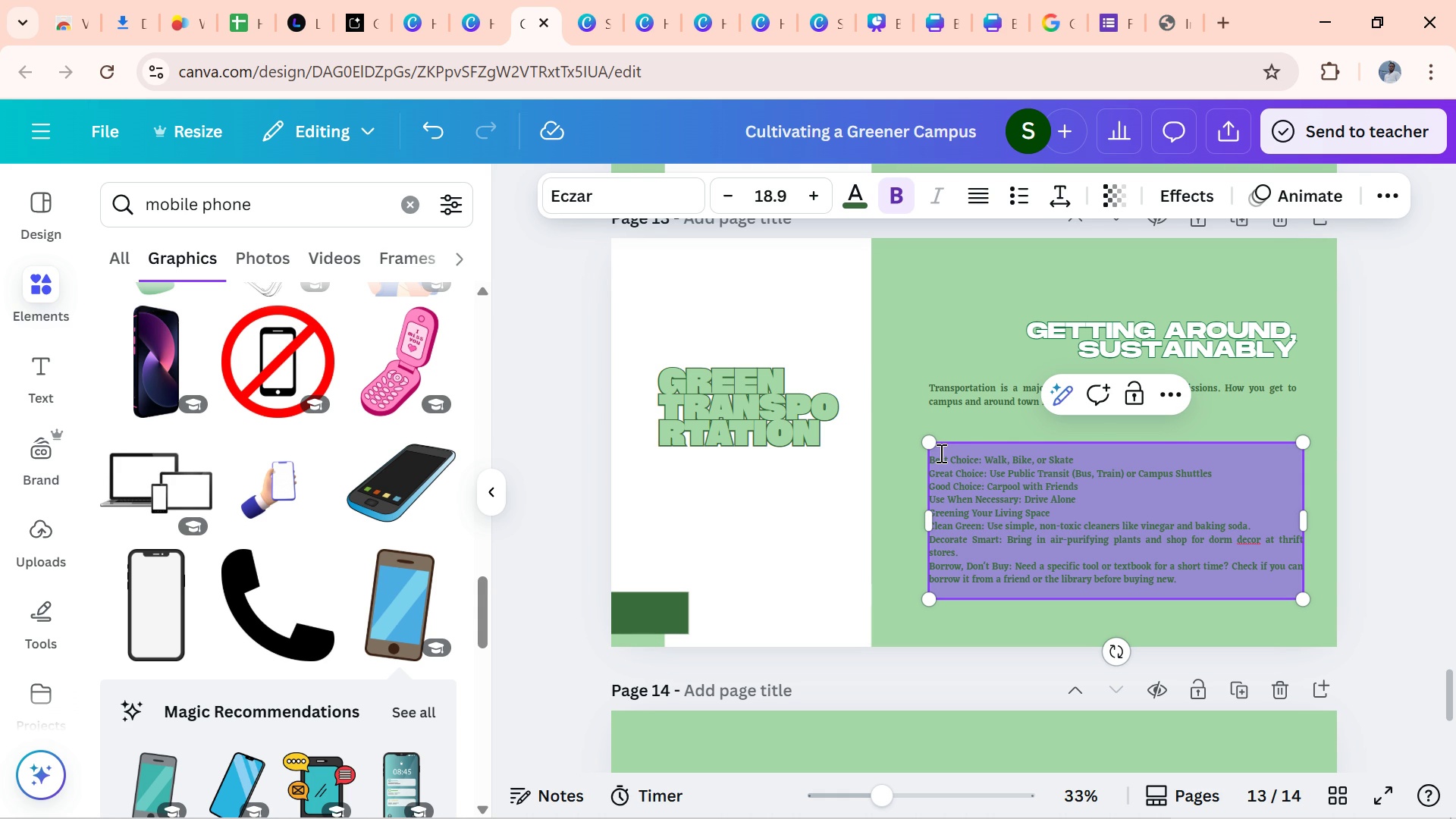 
key(Backspace)
 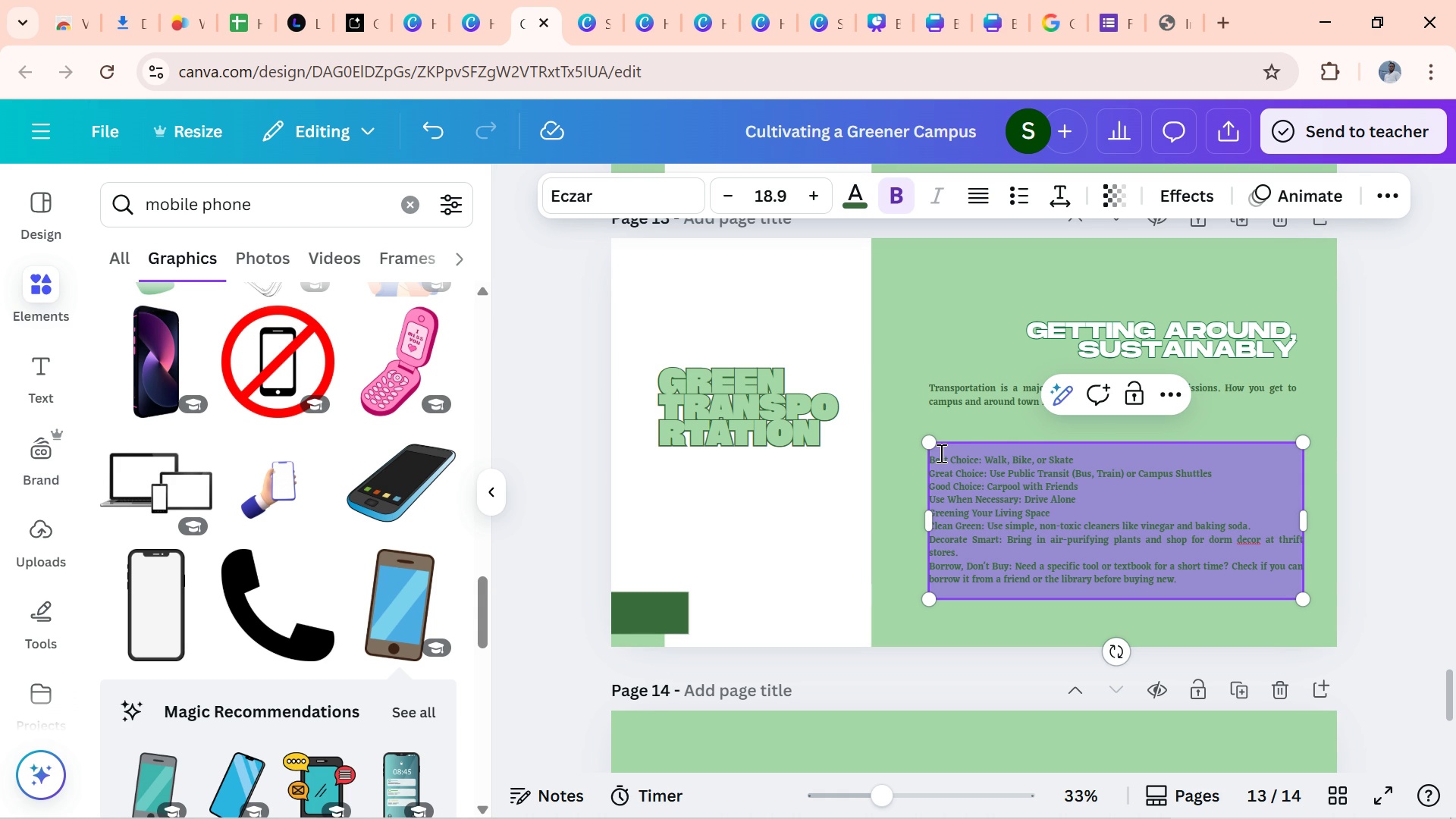 
key(Backspace)
 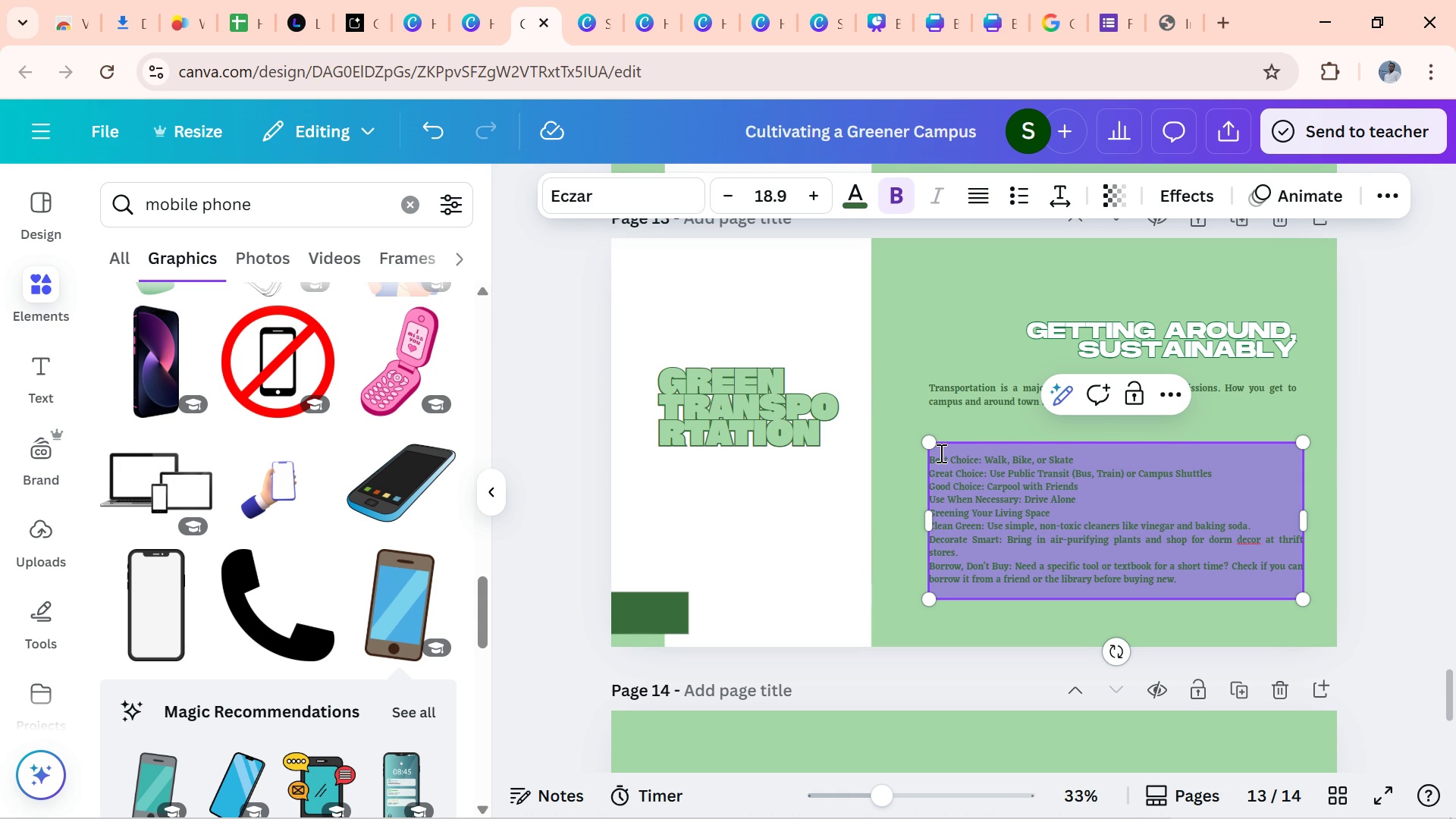 
key(Backspace)
 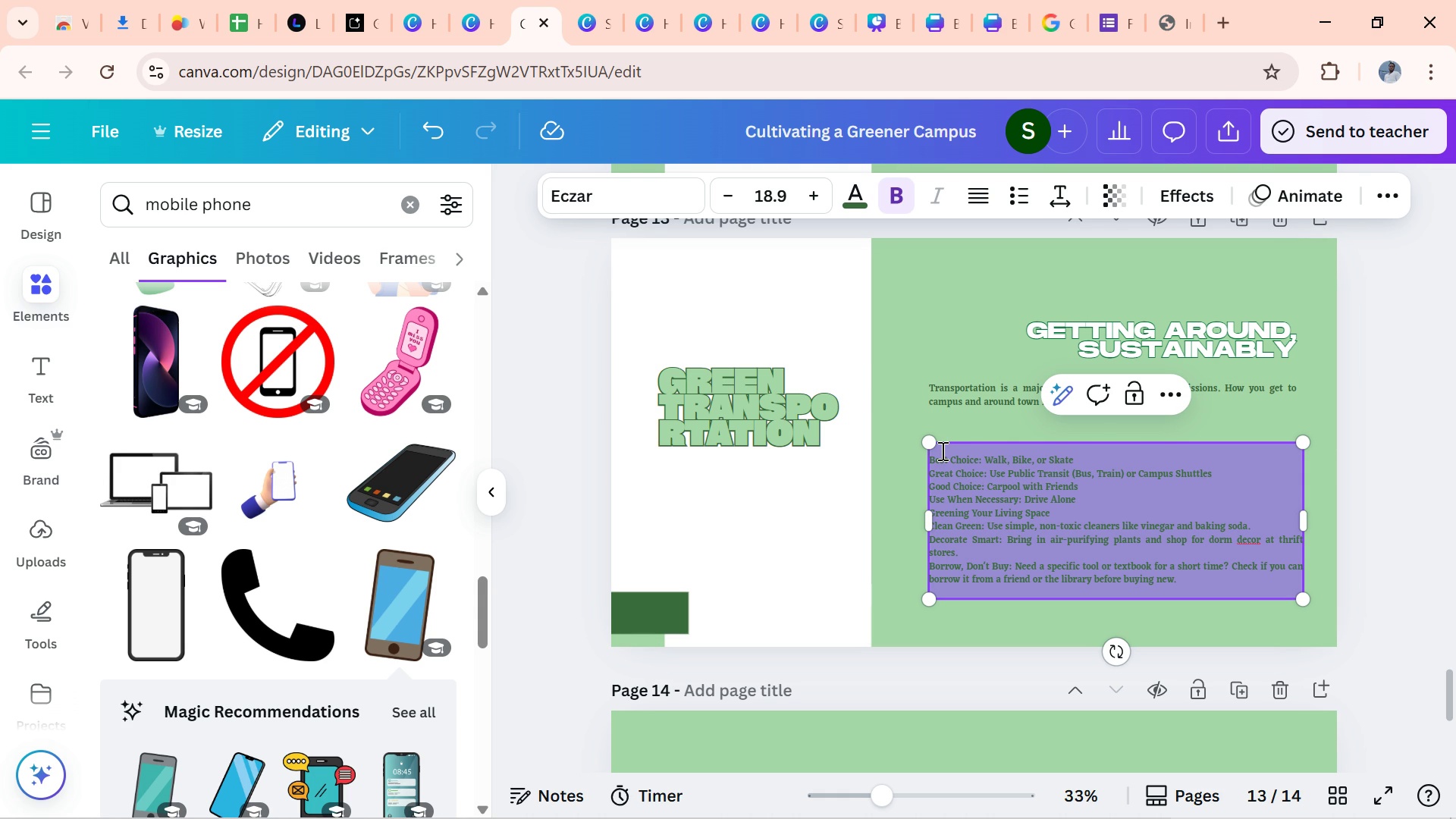 
left_click([941, 450])
 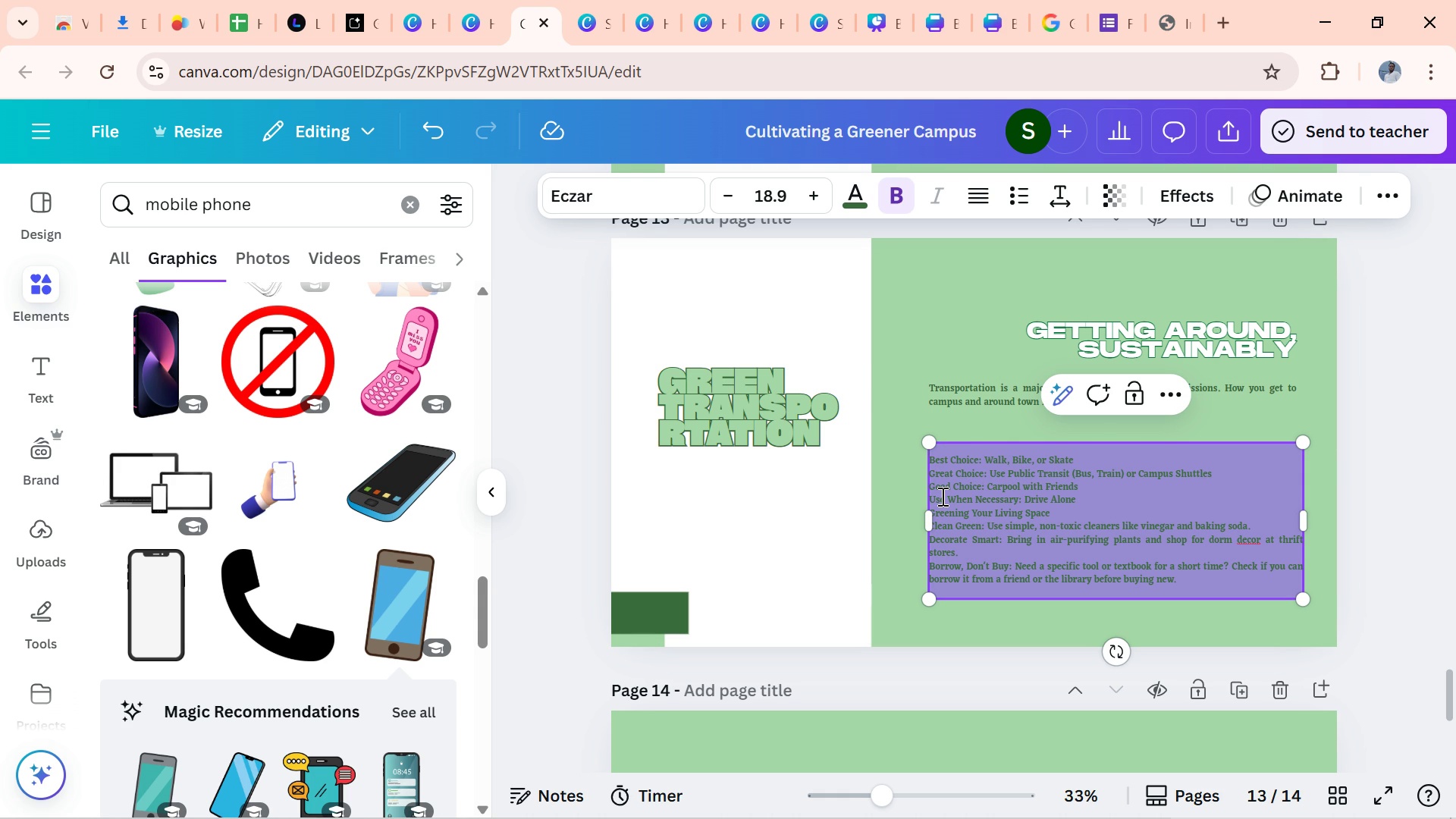 
key(Backspace)
 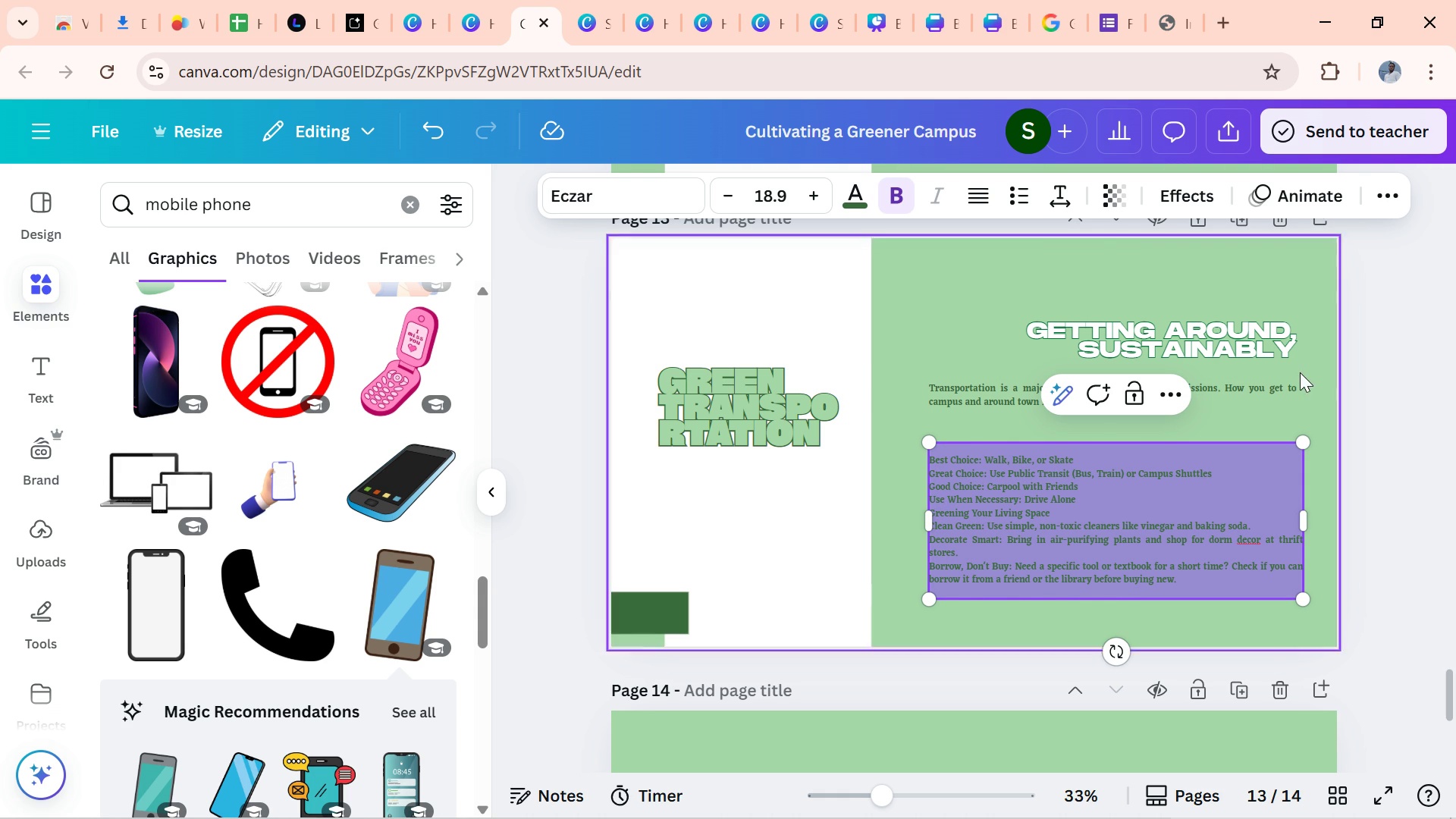 
left_click([1296, 375])